 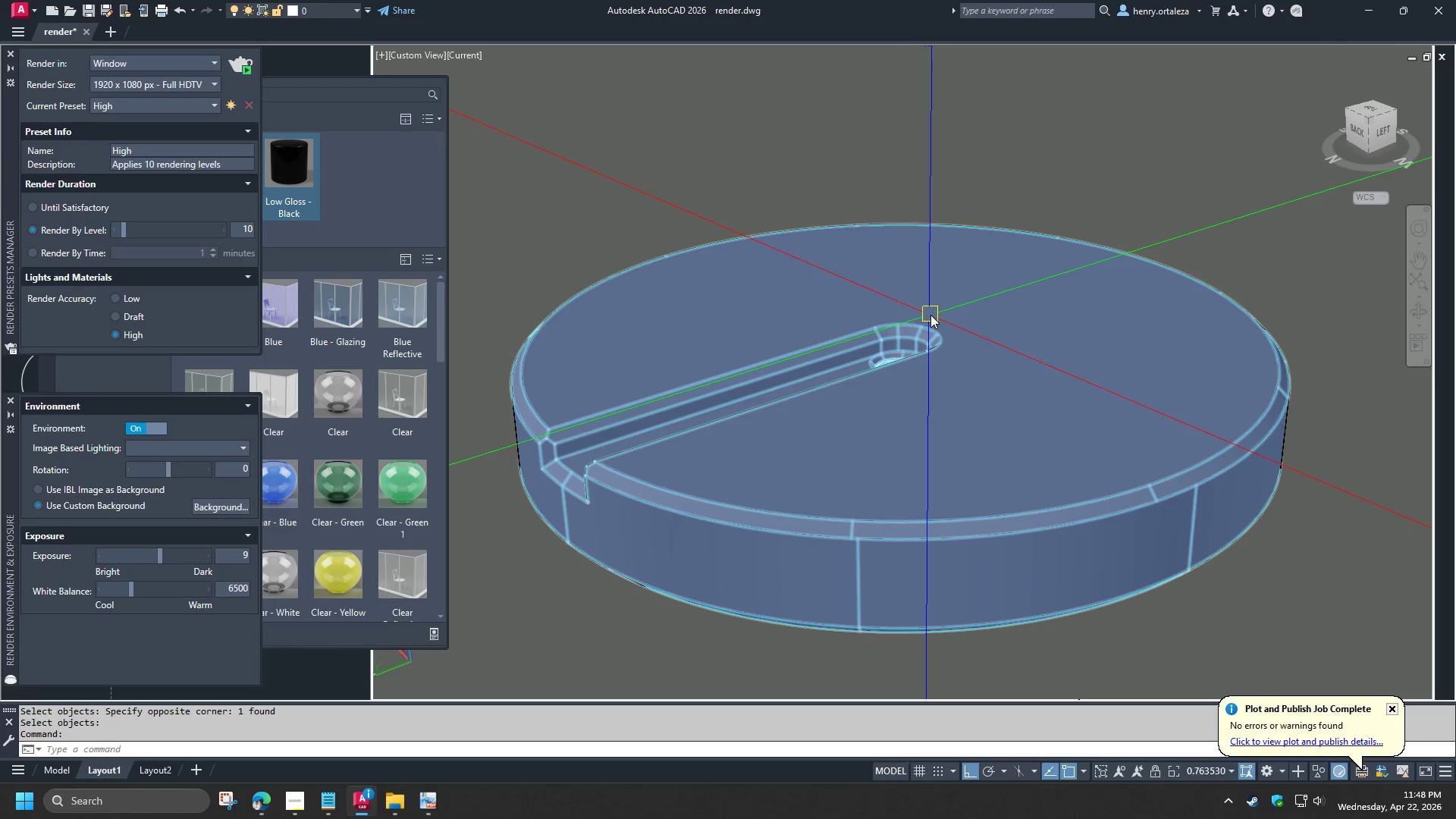 
hold_key(key=ShiftLeft, duration=1.5)
 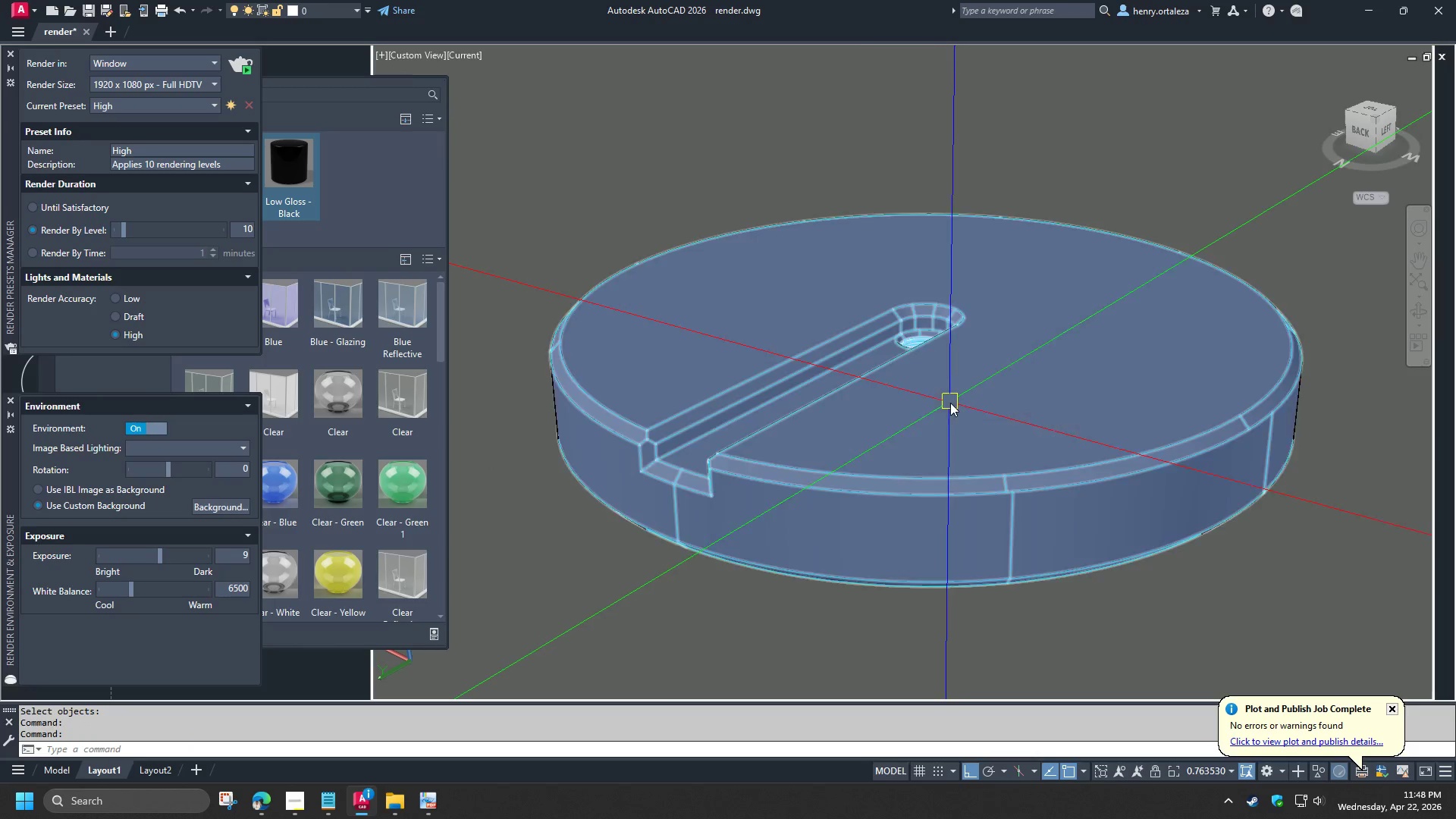 
hold_key(key=ShiftLeft, duration=0.44)
 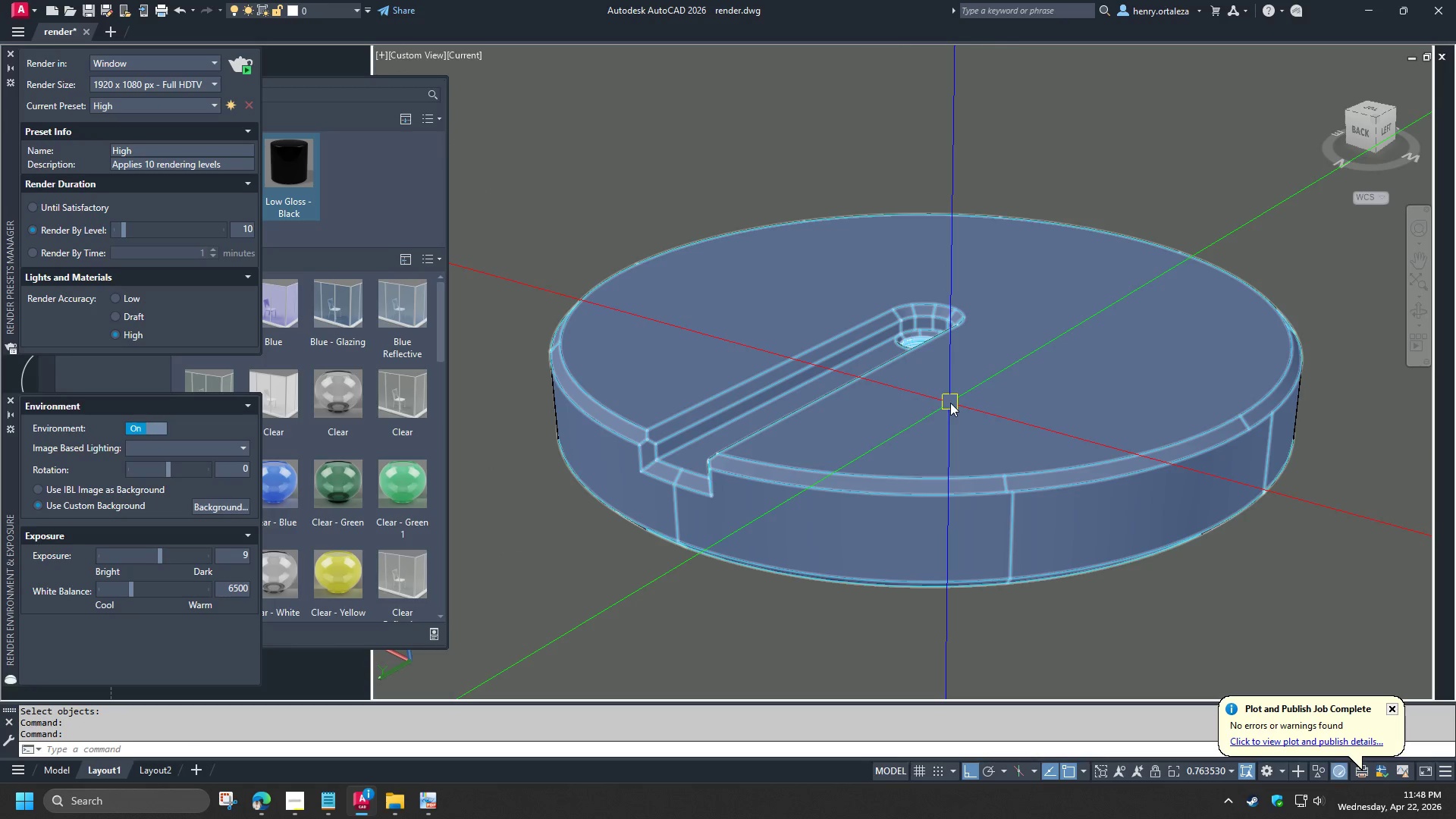 
hold_key(key=ShiftLeft, duration=2.8)
 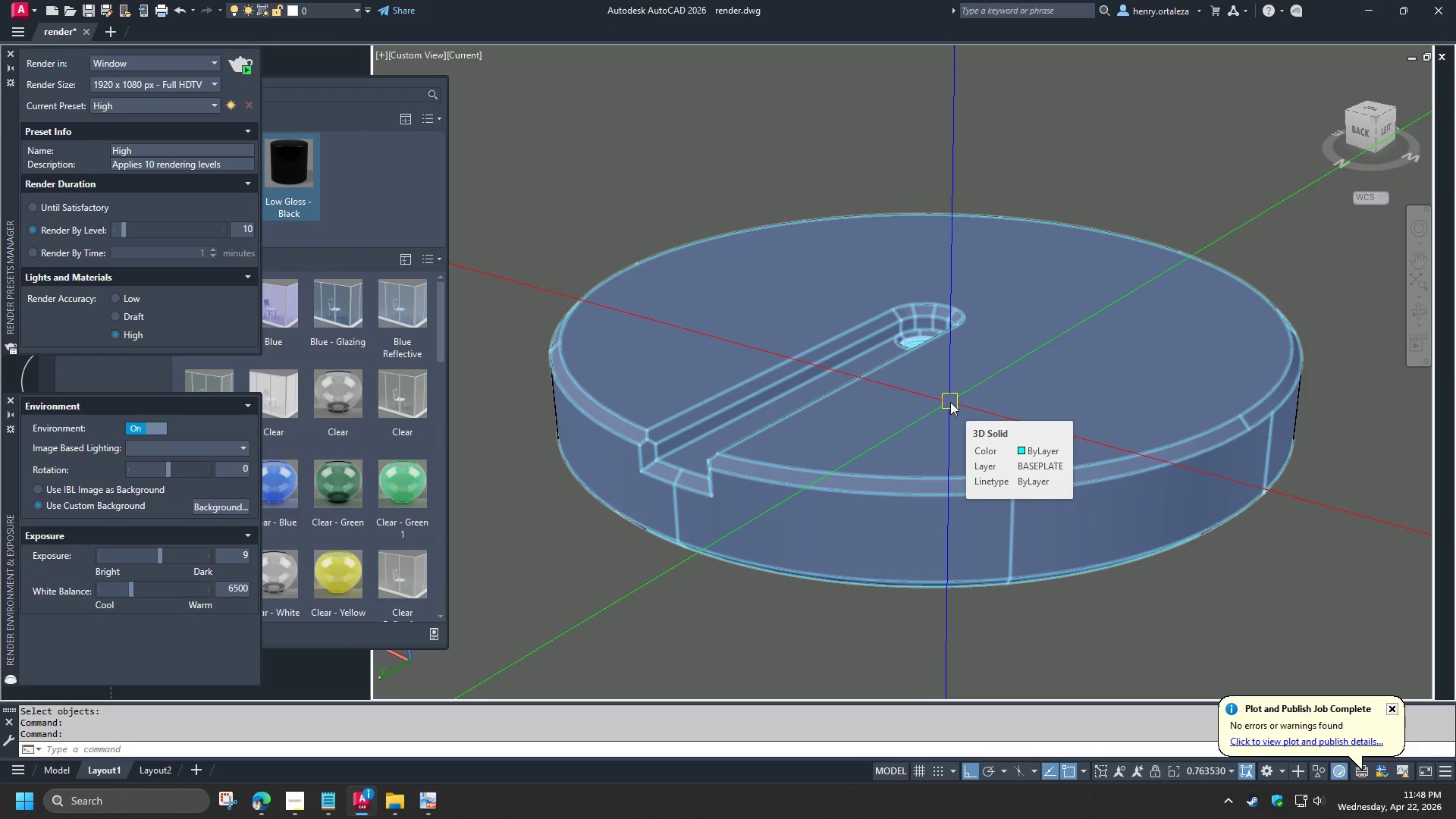 
hold_key(key=ShiftLeft, duration=1.5)
 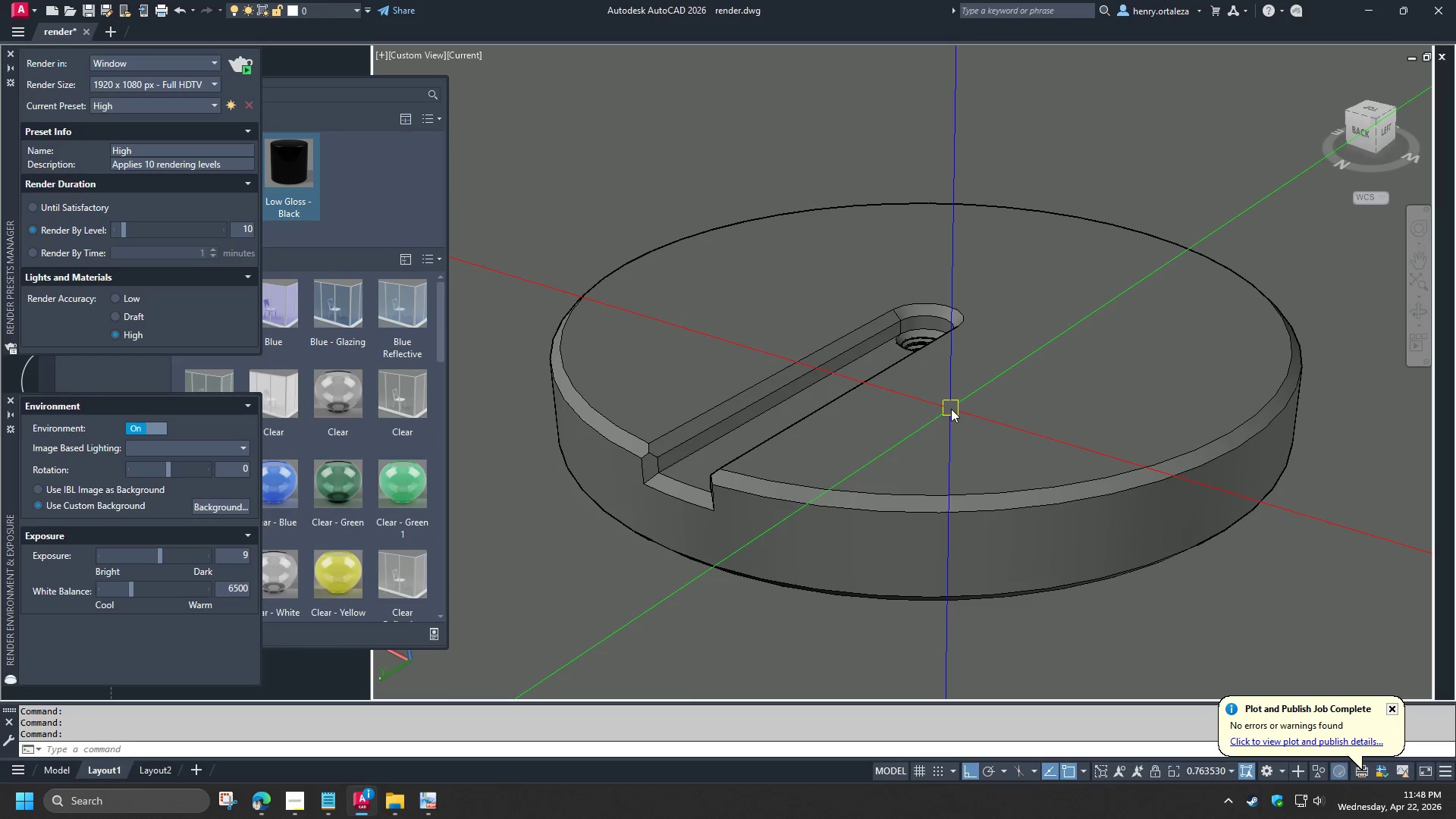 
hold_key(key=ShiftLeft, duration=0.62)
 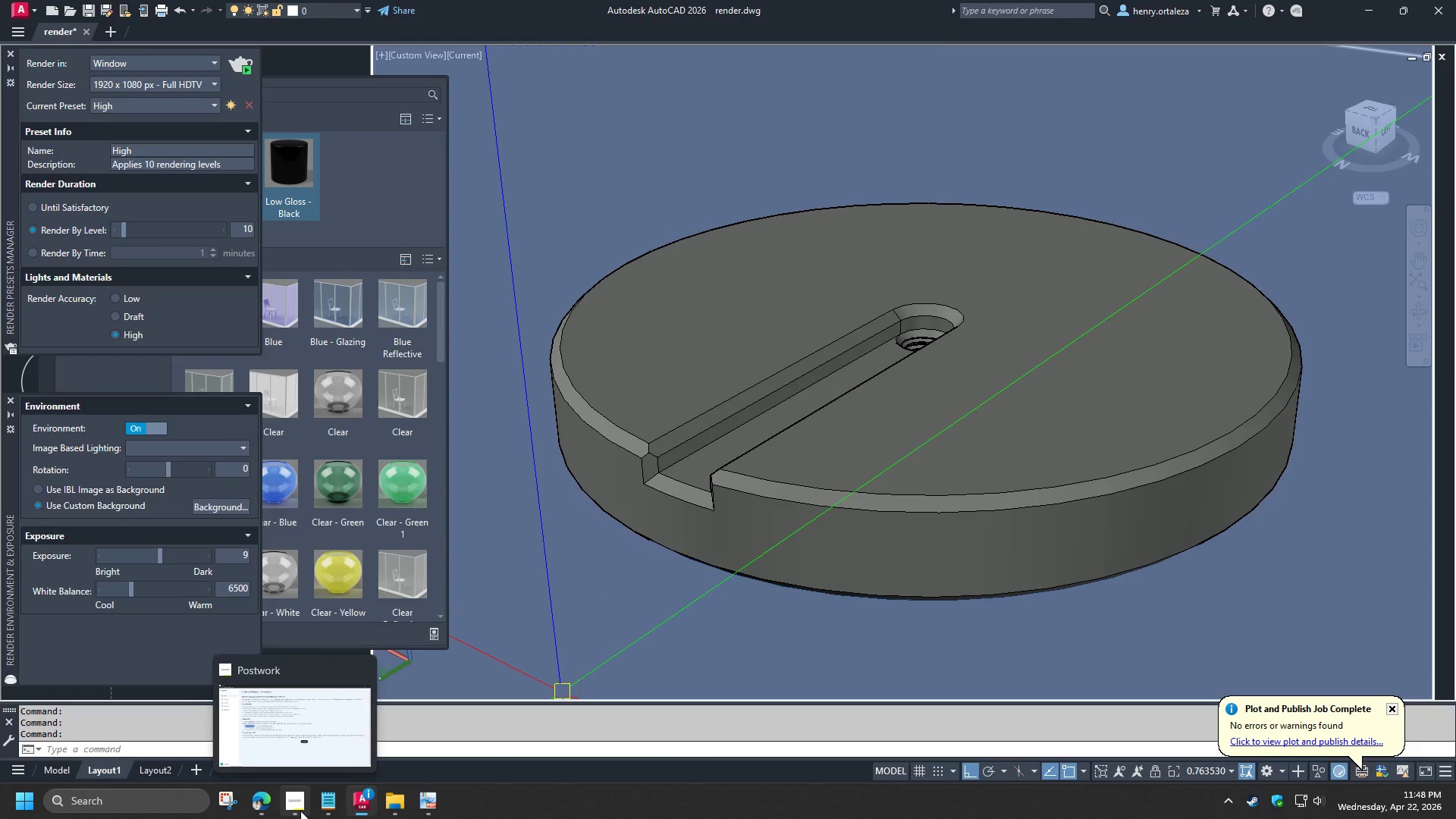 
wait(5.08)
 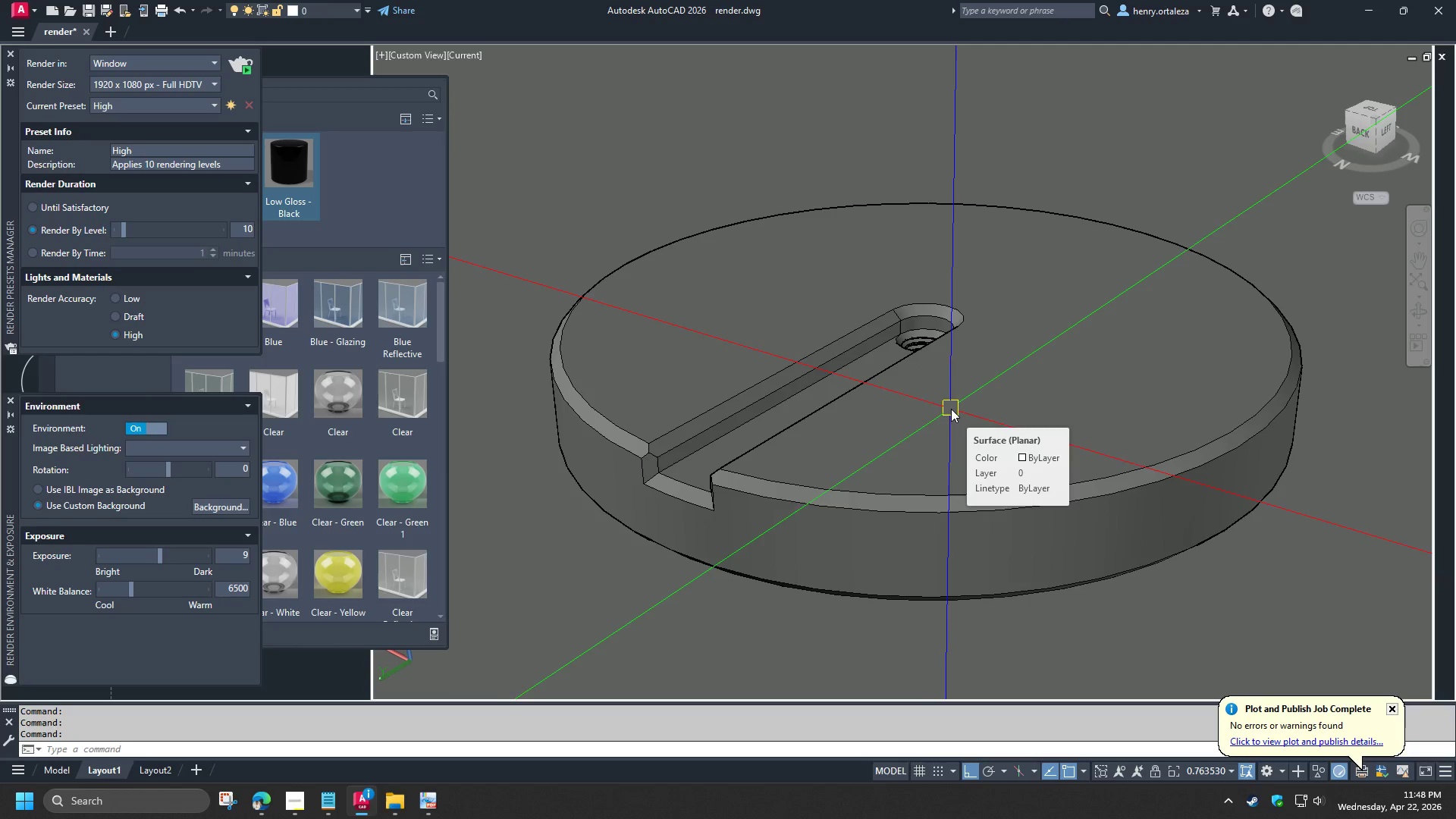 
left_click([300, 811])